 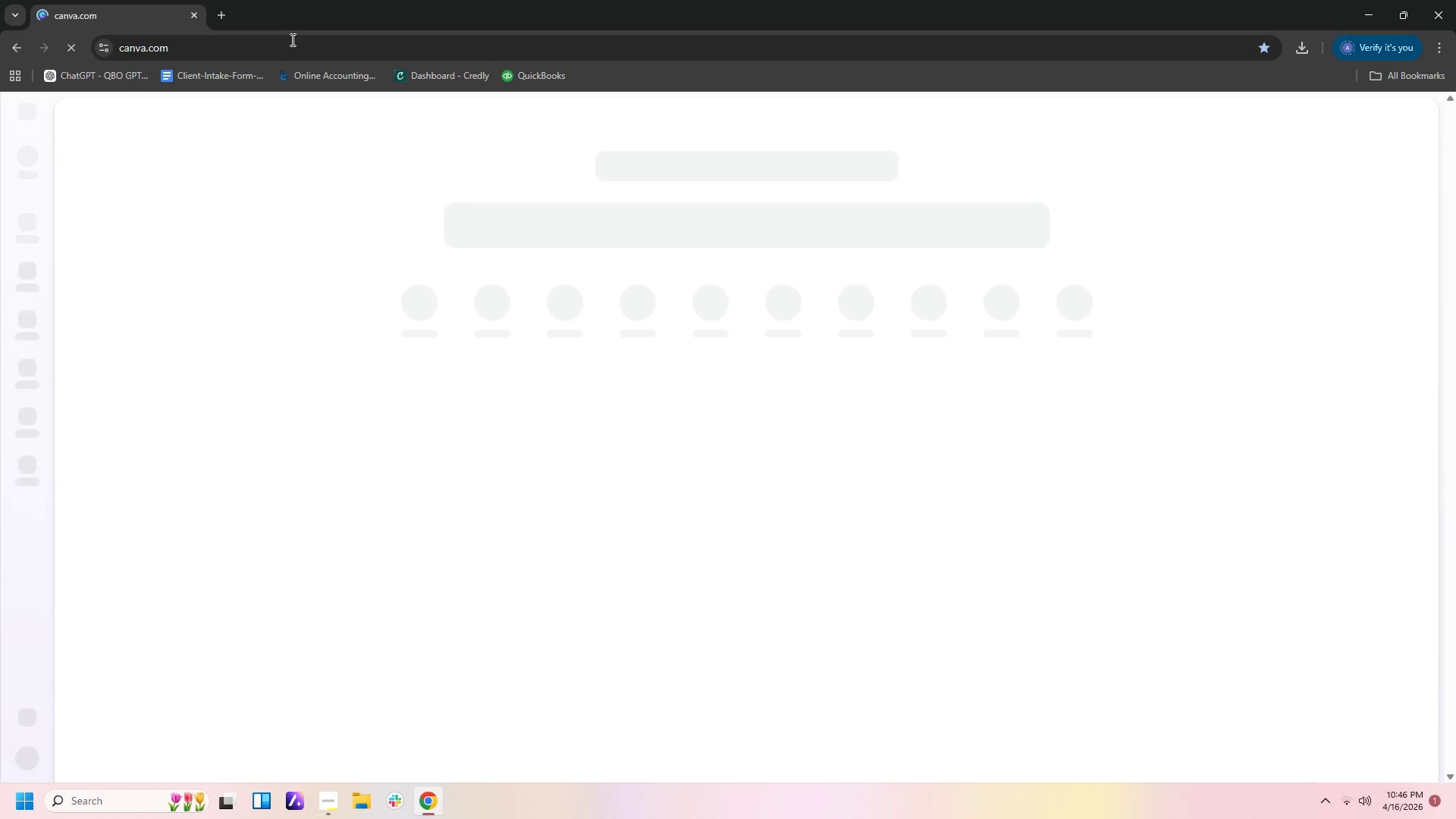 
double_click([39, 155])
 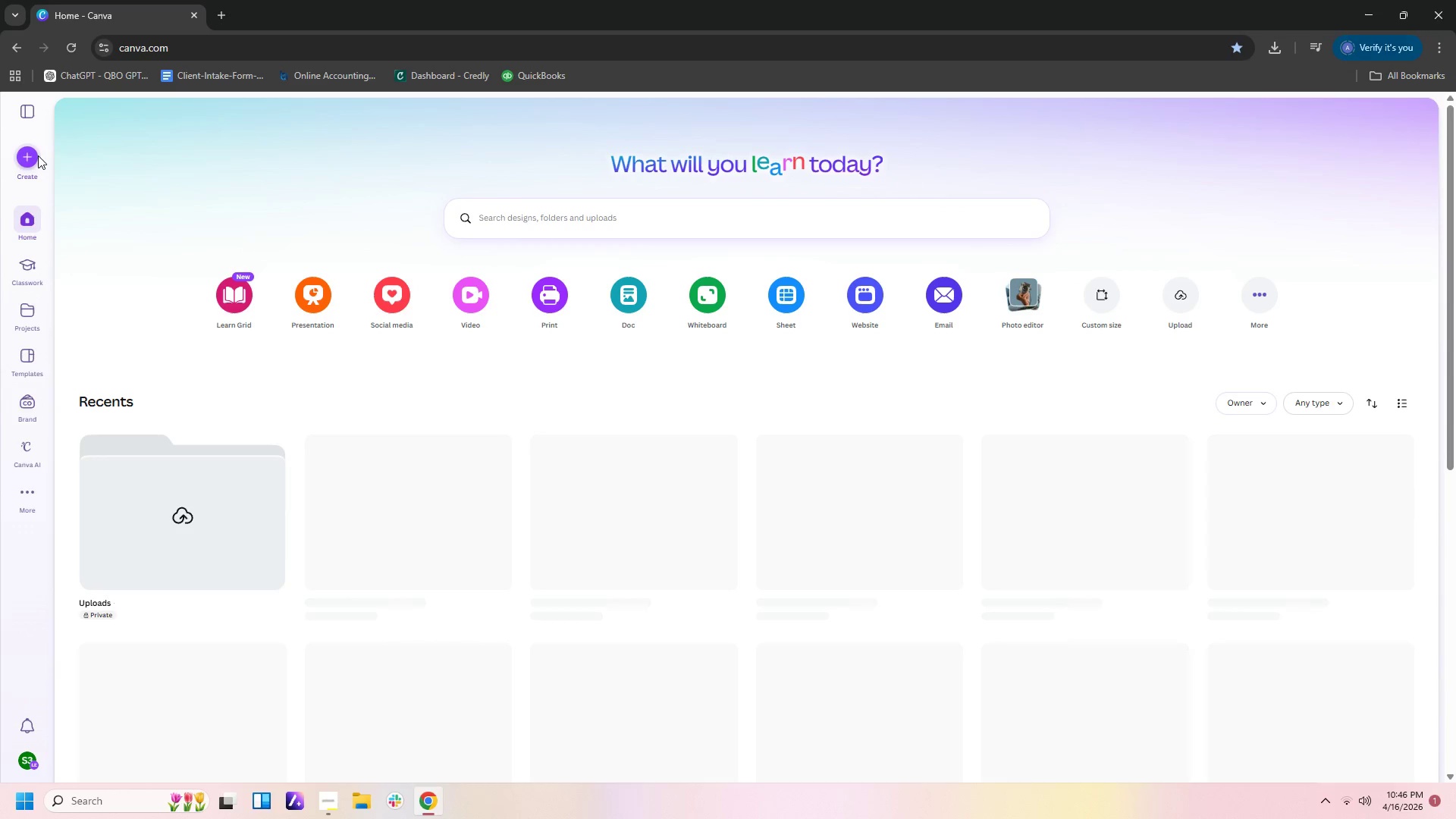 
left_click([38, 155])
 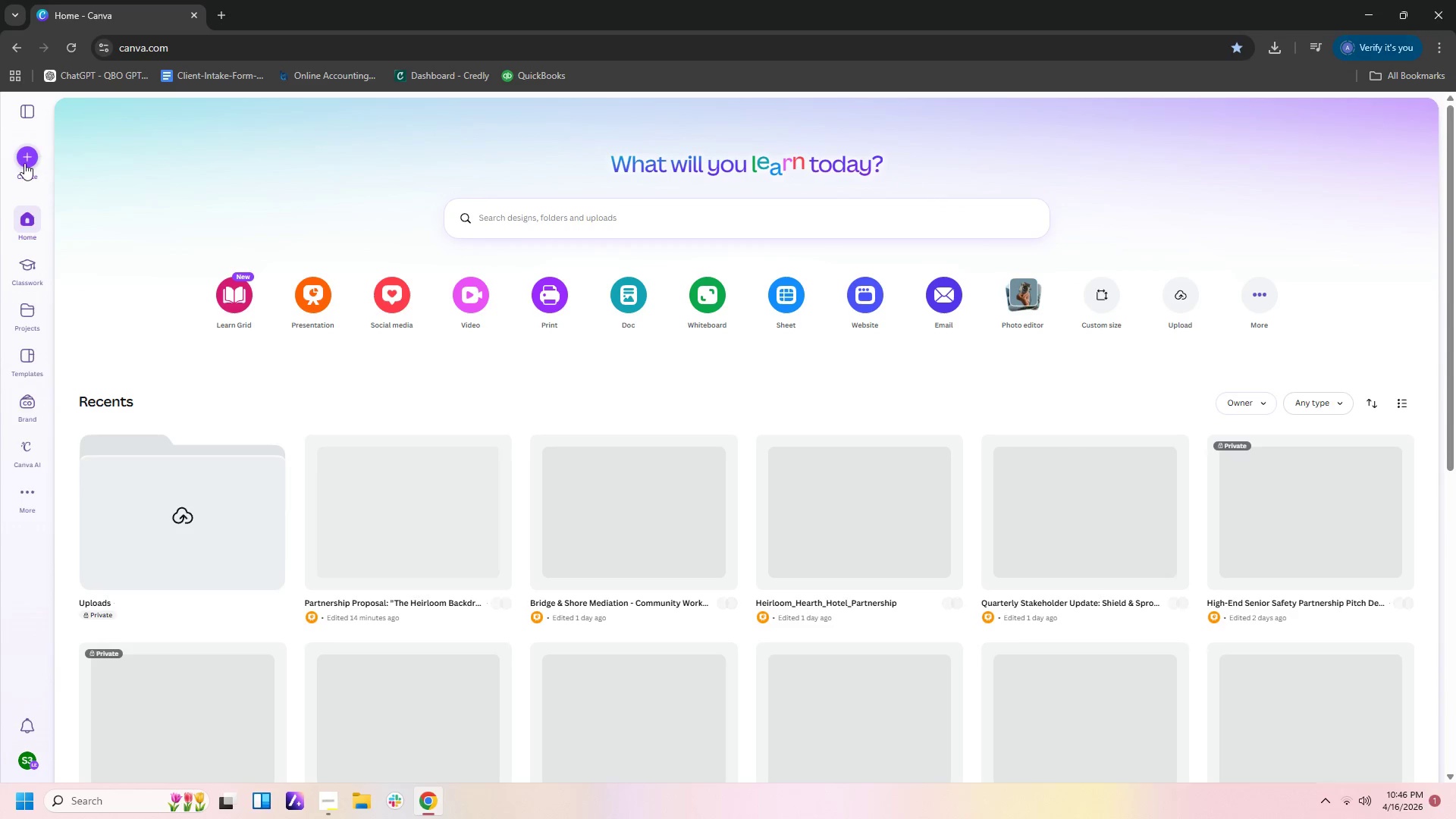 
left_click([24, 163])
 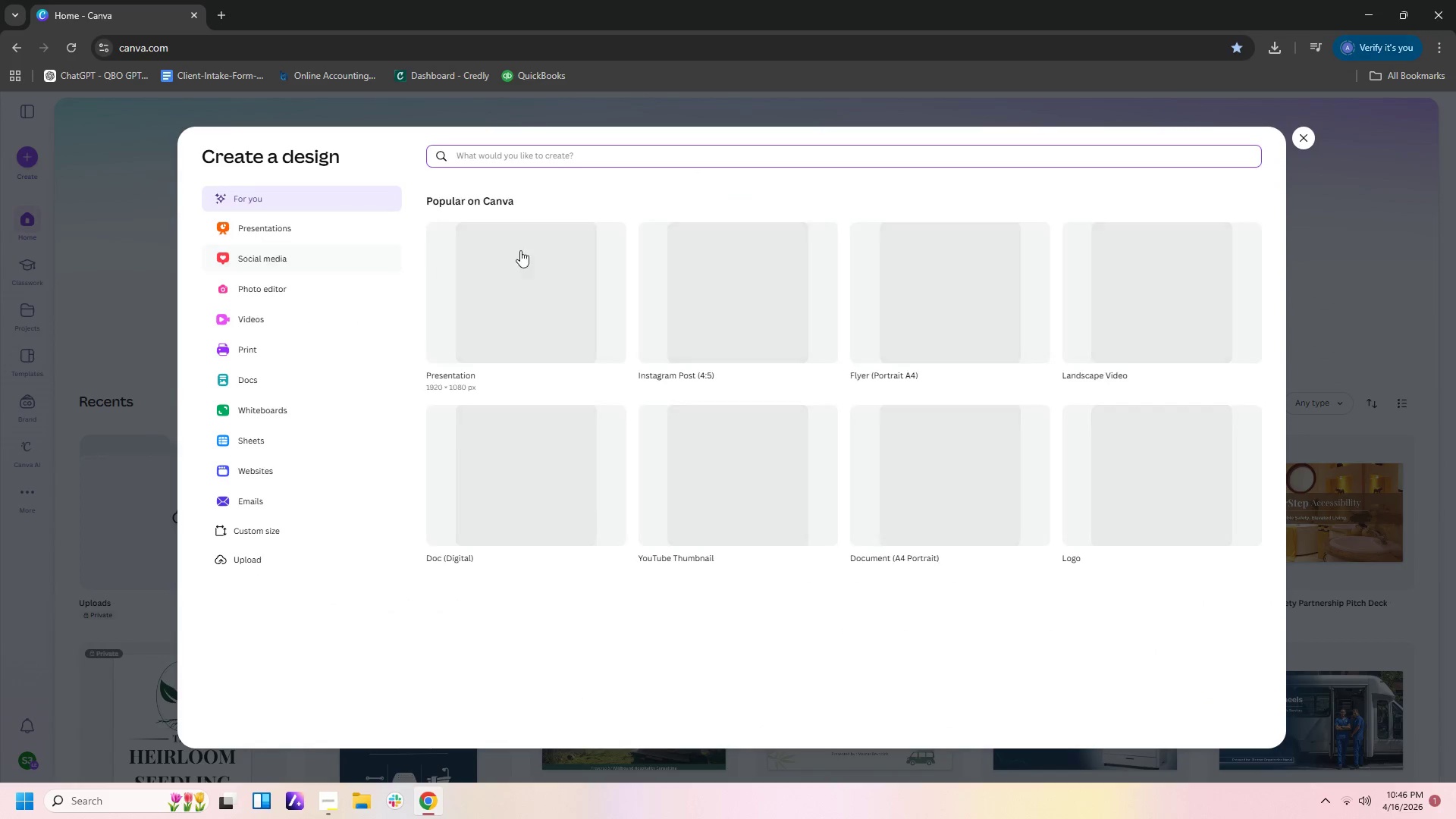 
left_click([525, 297])
 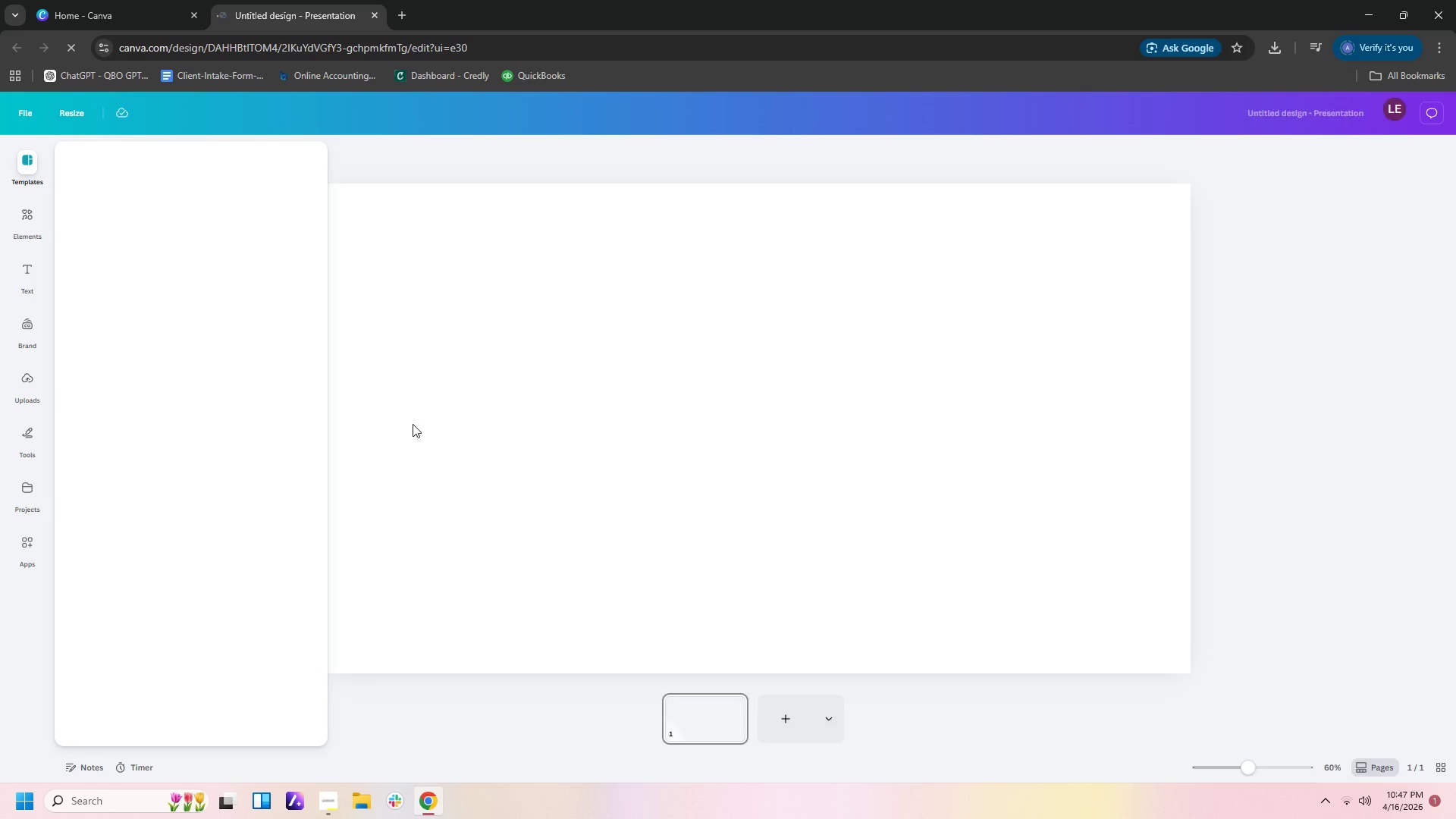 
wait(8.91)
 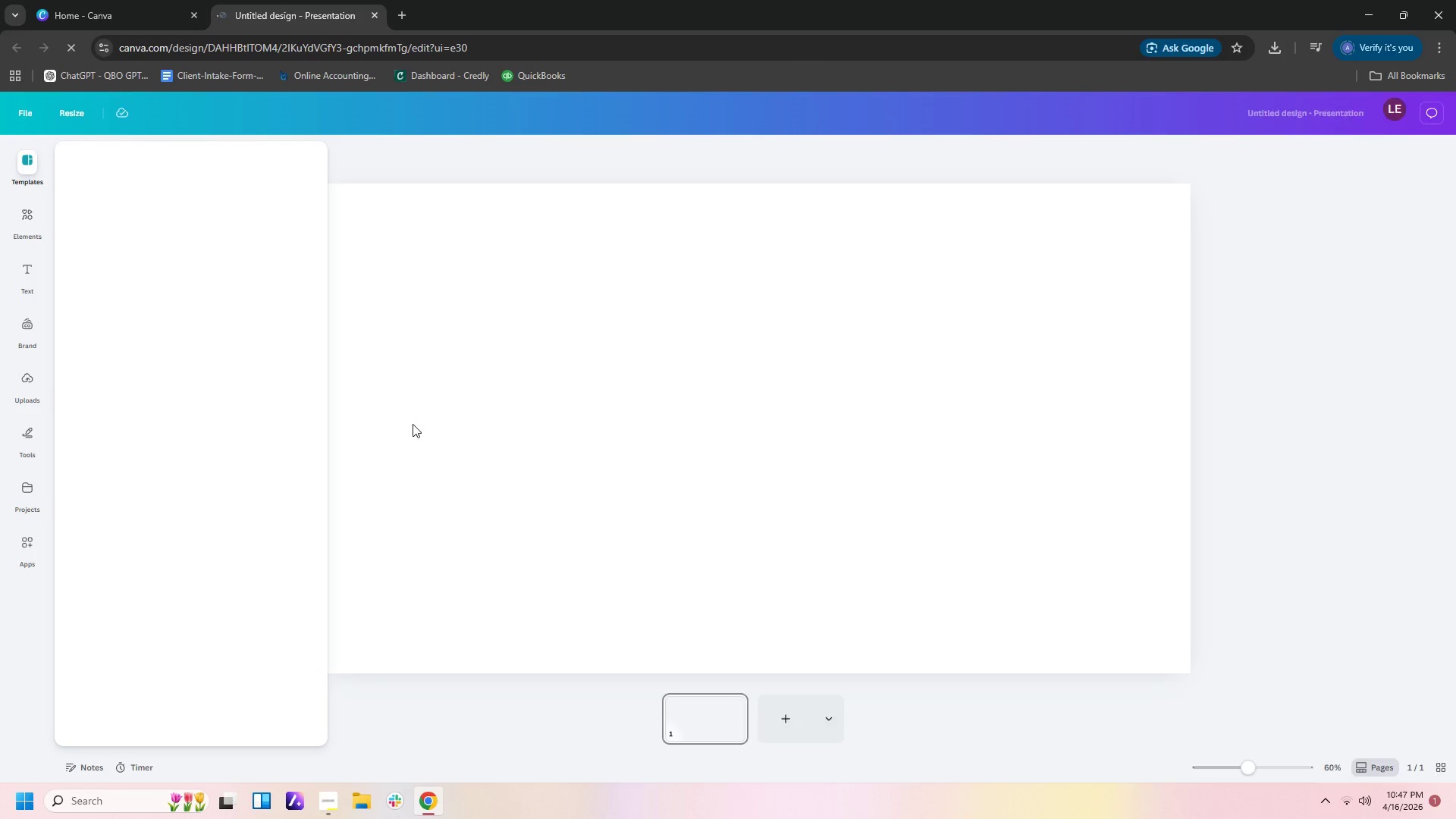 
left_click([335, 811])